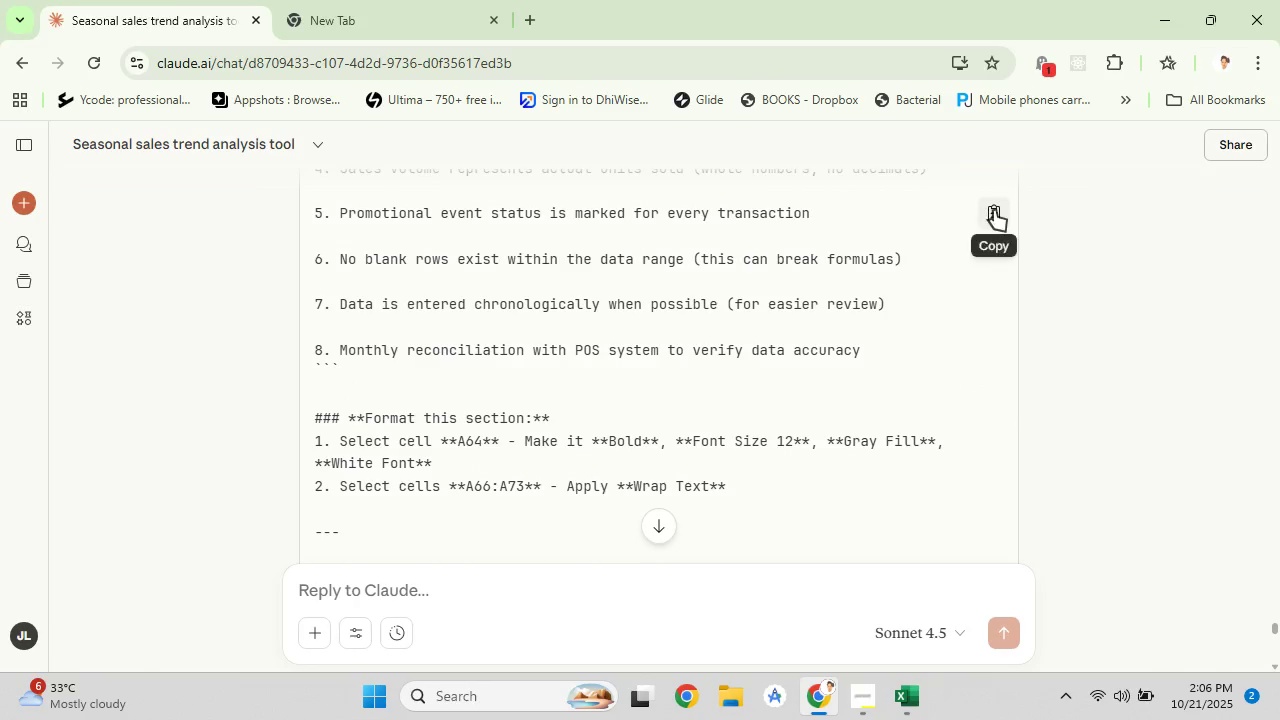 
left_click([994, 210])
 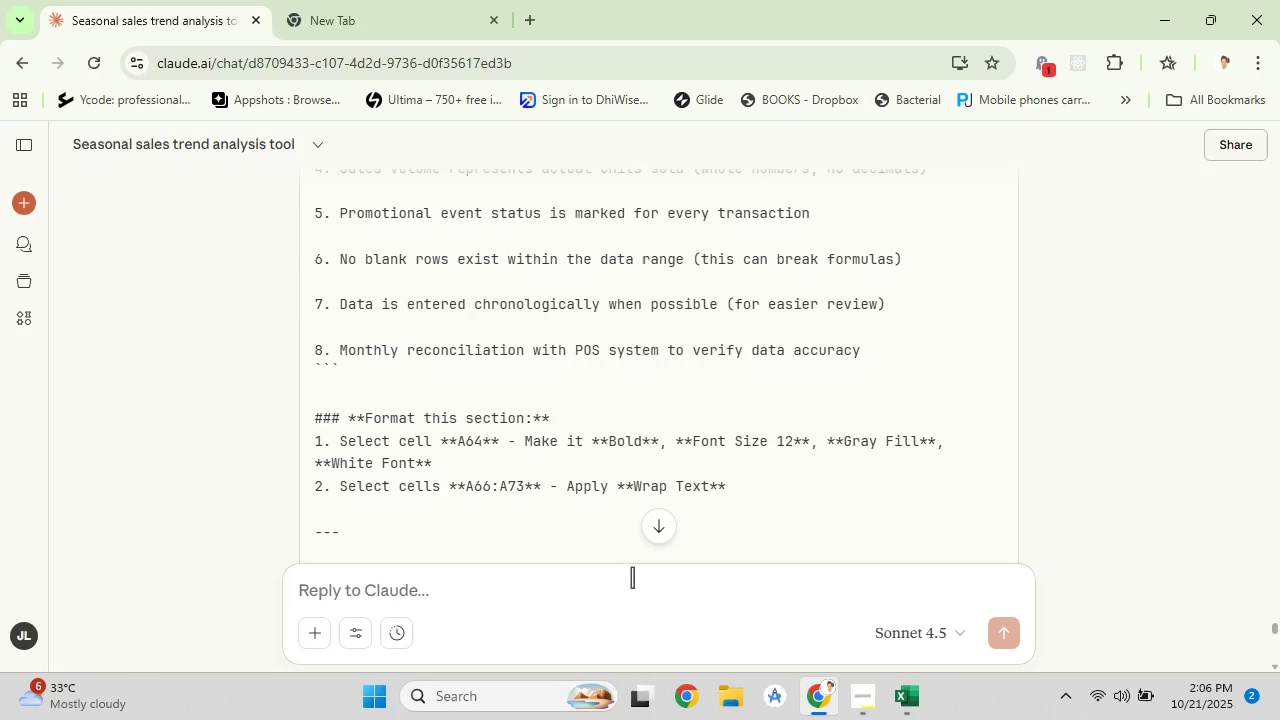 
left_click([632, 577])
 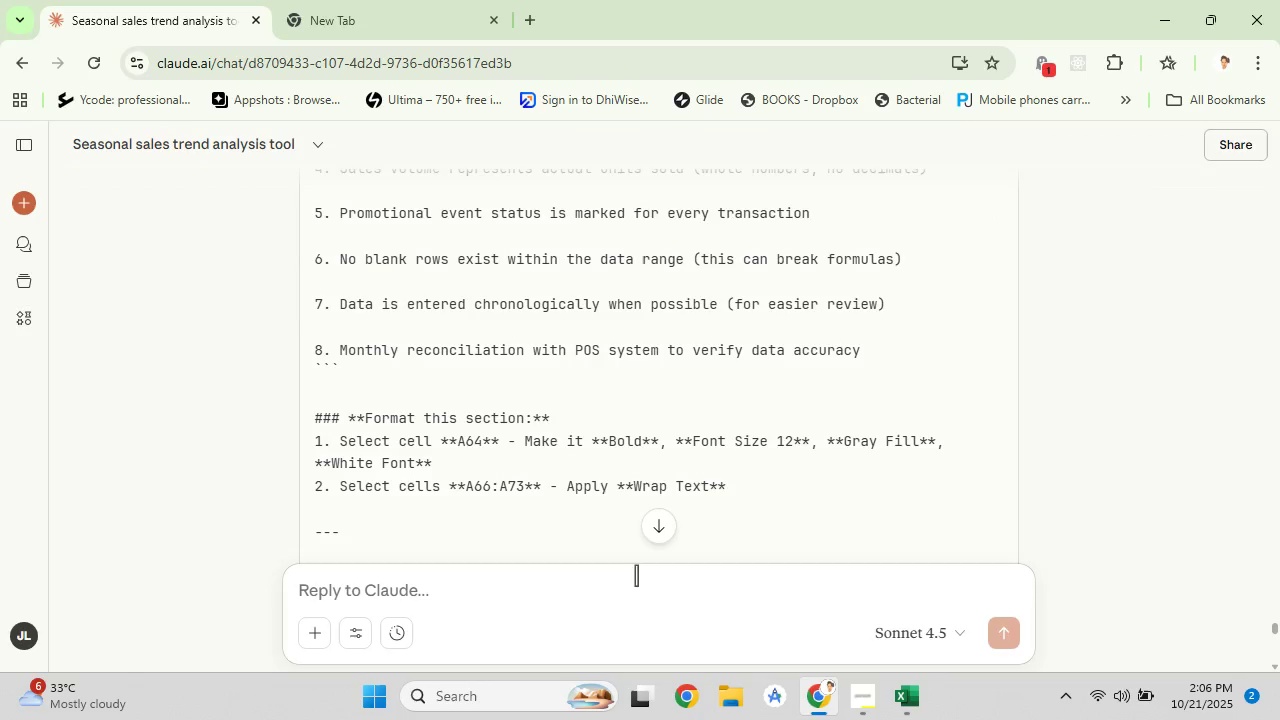 
right_click([636, 575])
 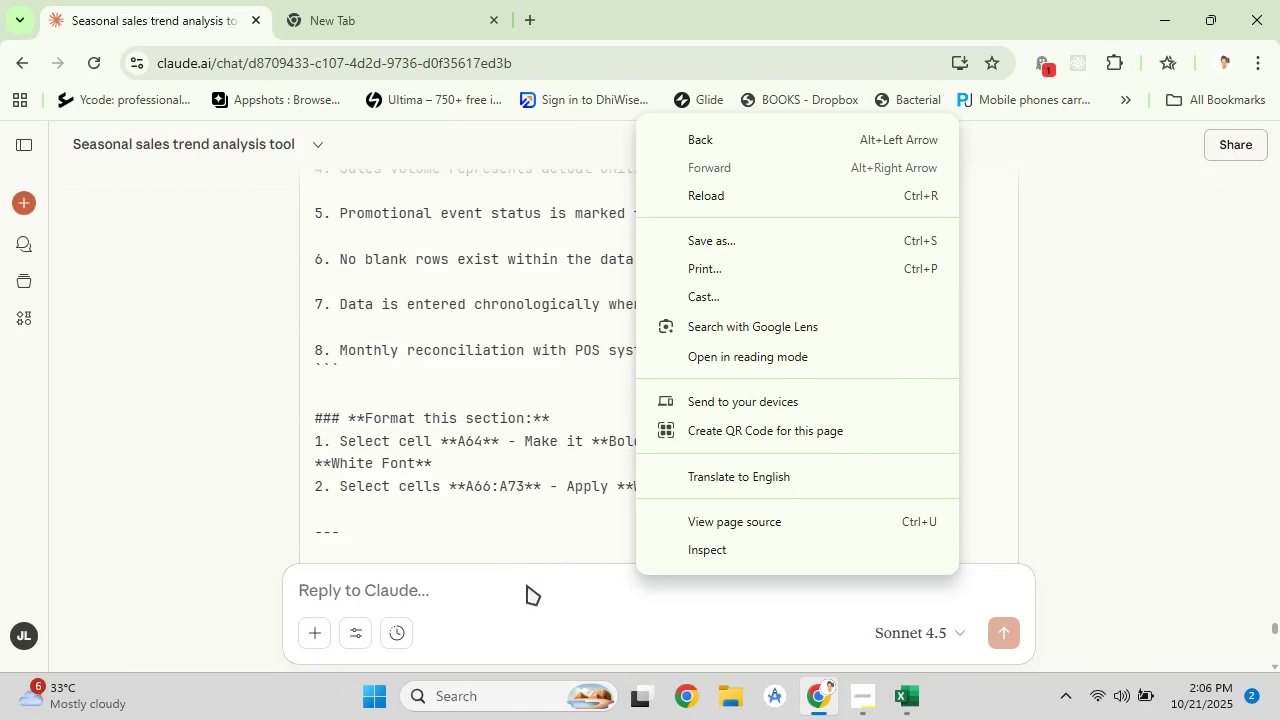 
left_click([527, 586])
 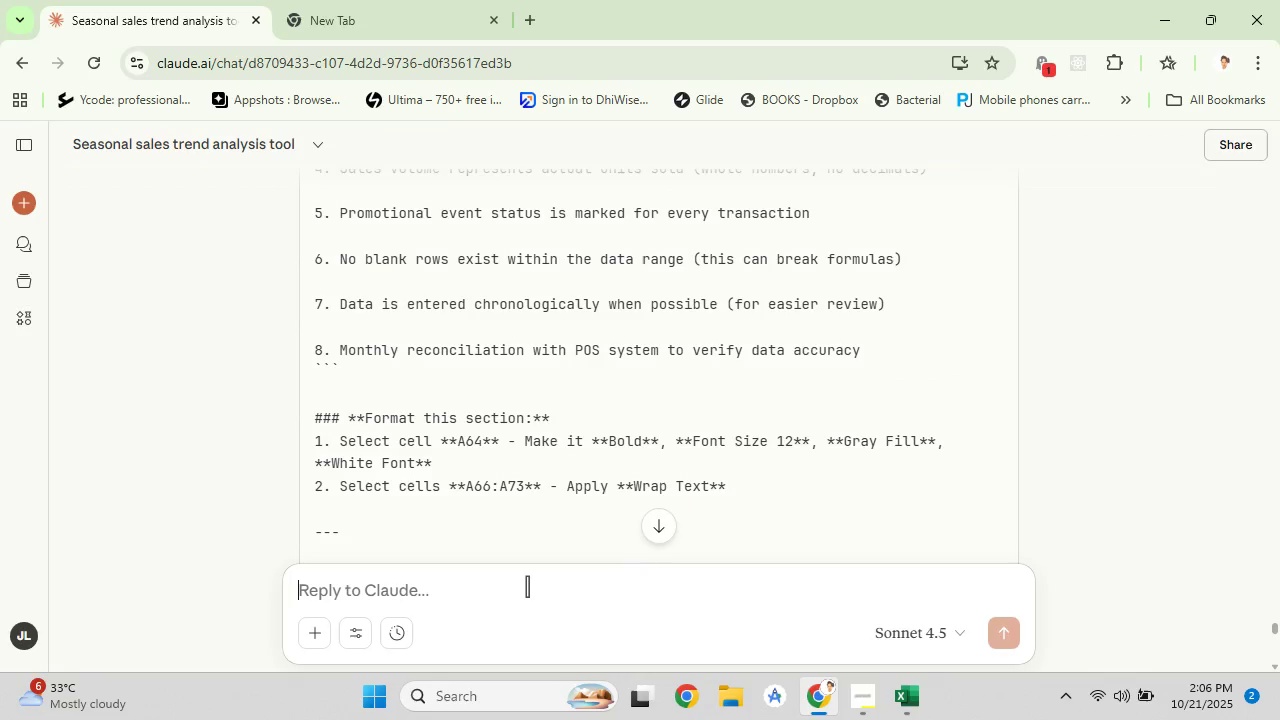 
key(Control+V)
 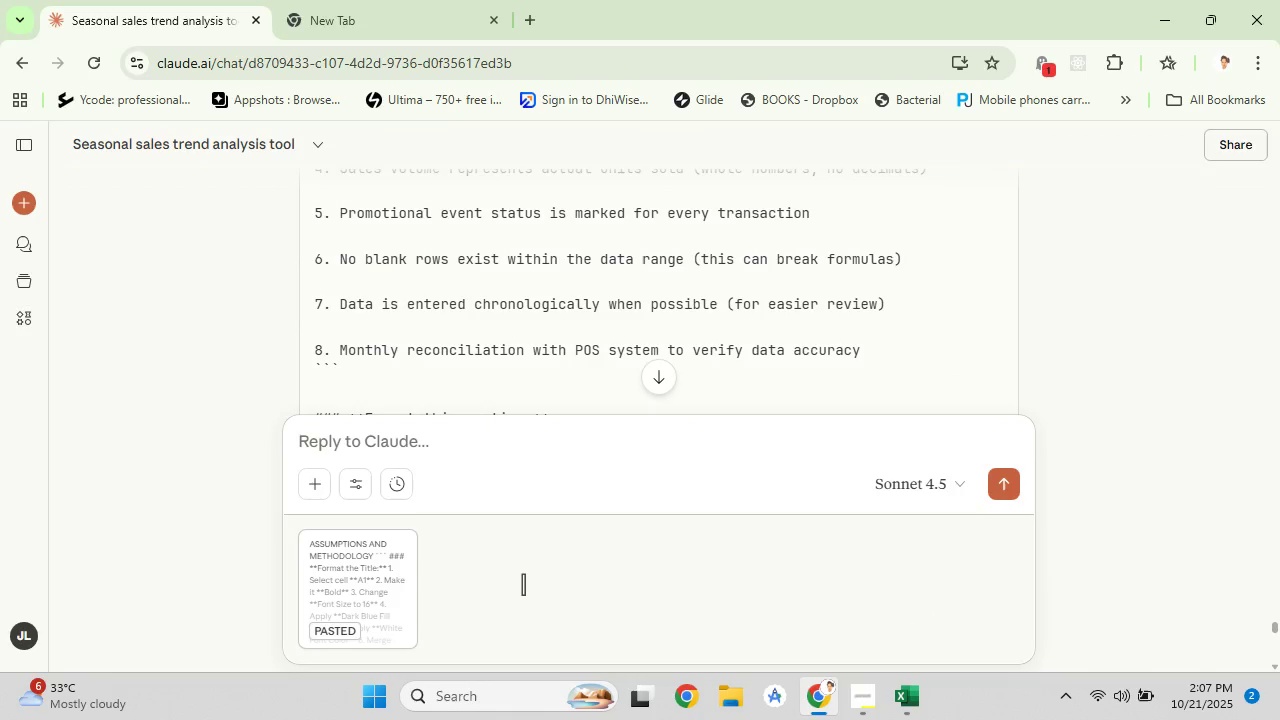 
type(So )
key(Backspace)
key(Backspace)
type(D)
key(Backspace)
key(Backspace)
key(Backspace)
type(So)
key(Backspace)
key(Backspace)
type(so)
key(Backspace)
key(Backspace)
type(So t)
key(Backspace)
key(Backspace)
key(Backspace)
key(Backspace)
type(Do this withpout)
key(Backspace)
key(Backspace)
key(Backspace)
key(Backspace)
type(out the design comments etc )
key(Backspace)
key(Backspace)
key(Backspace)
key(Backspace)
type(or etc.)
 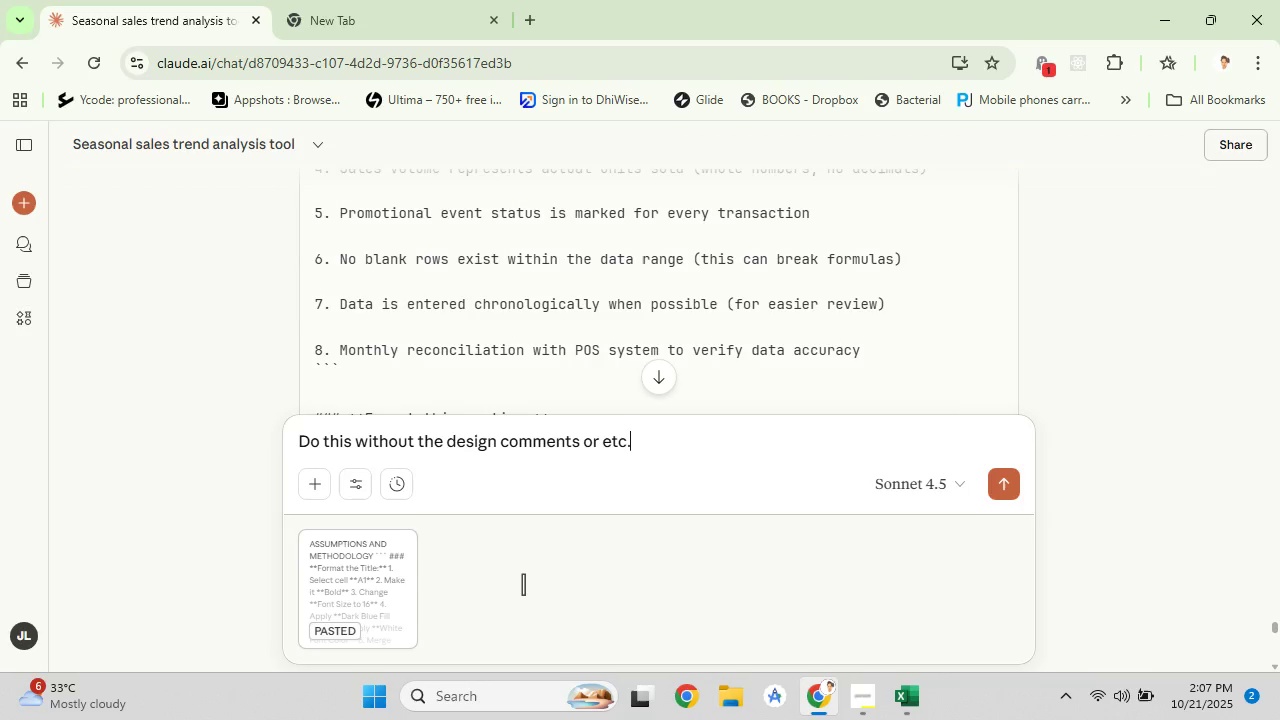 
 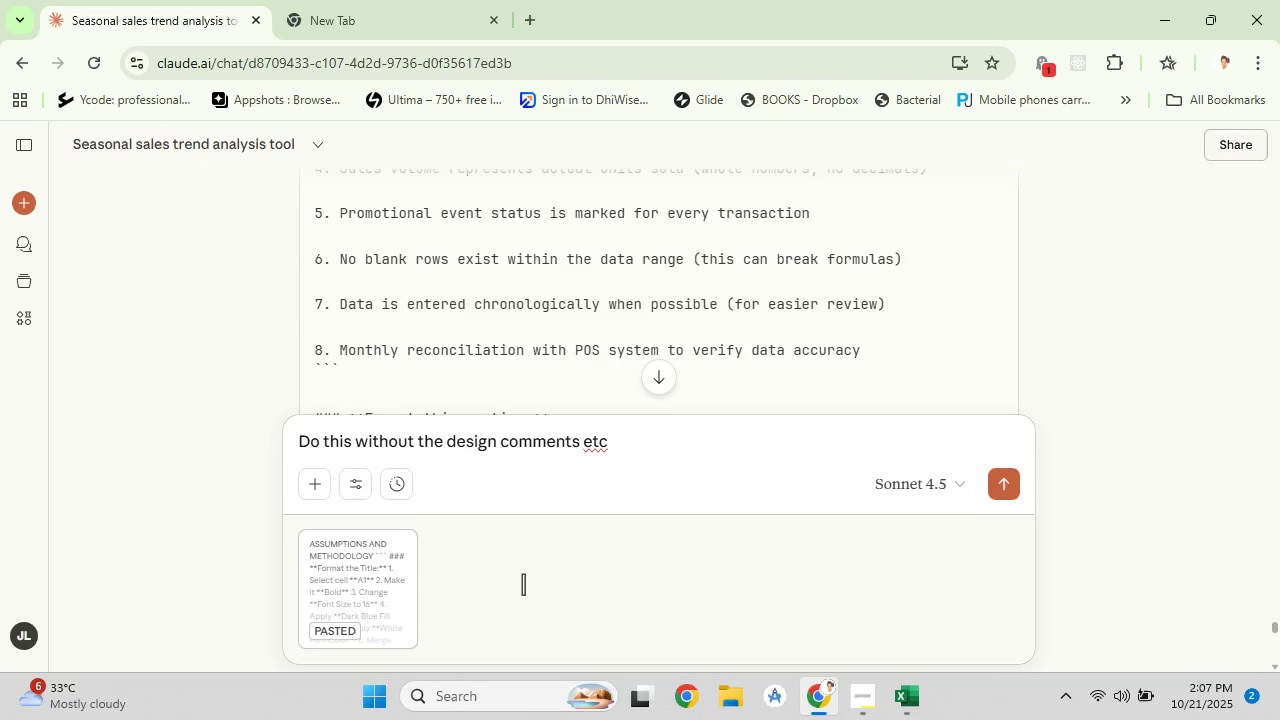 
key(Enter)